 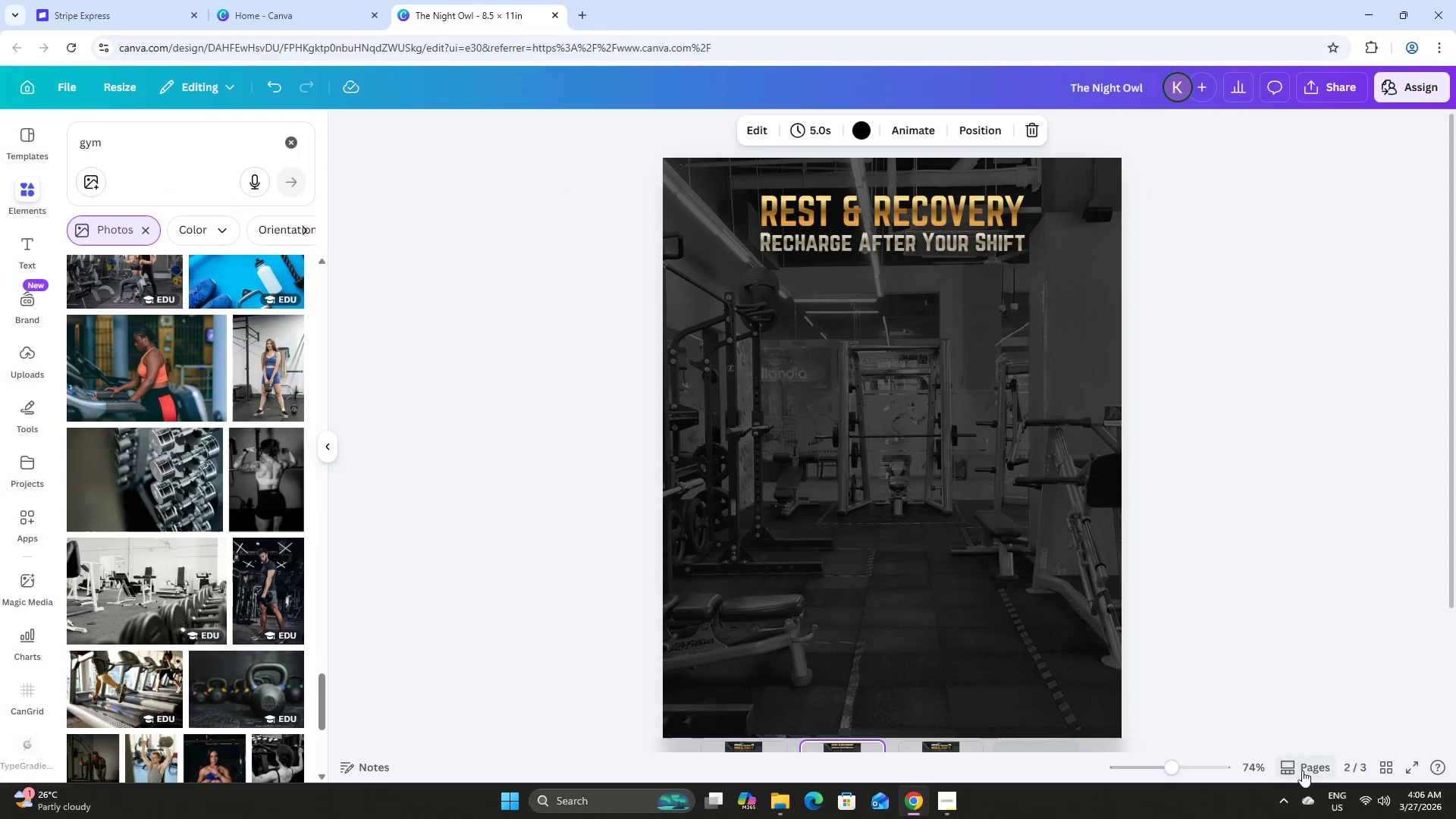 
scroll: coordinate [1186, 457], scroll_direction: up, amount: 7.0
 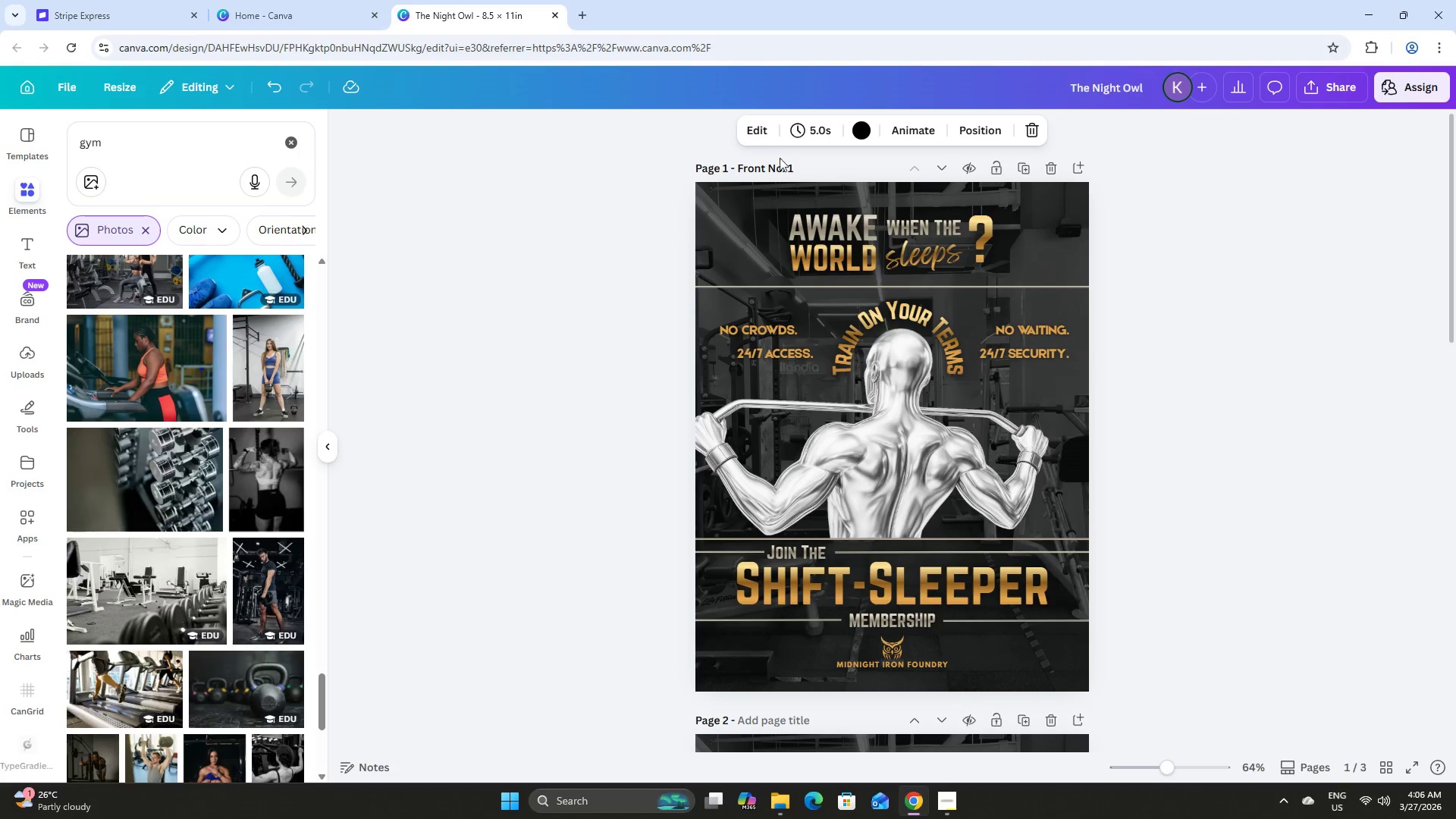 
left_click([767, 168])
 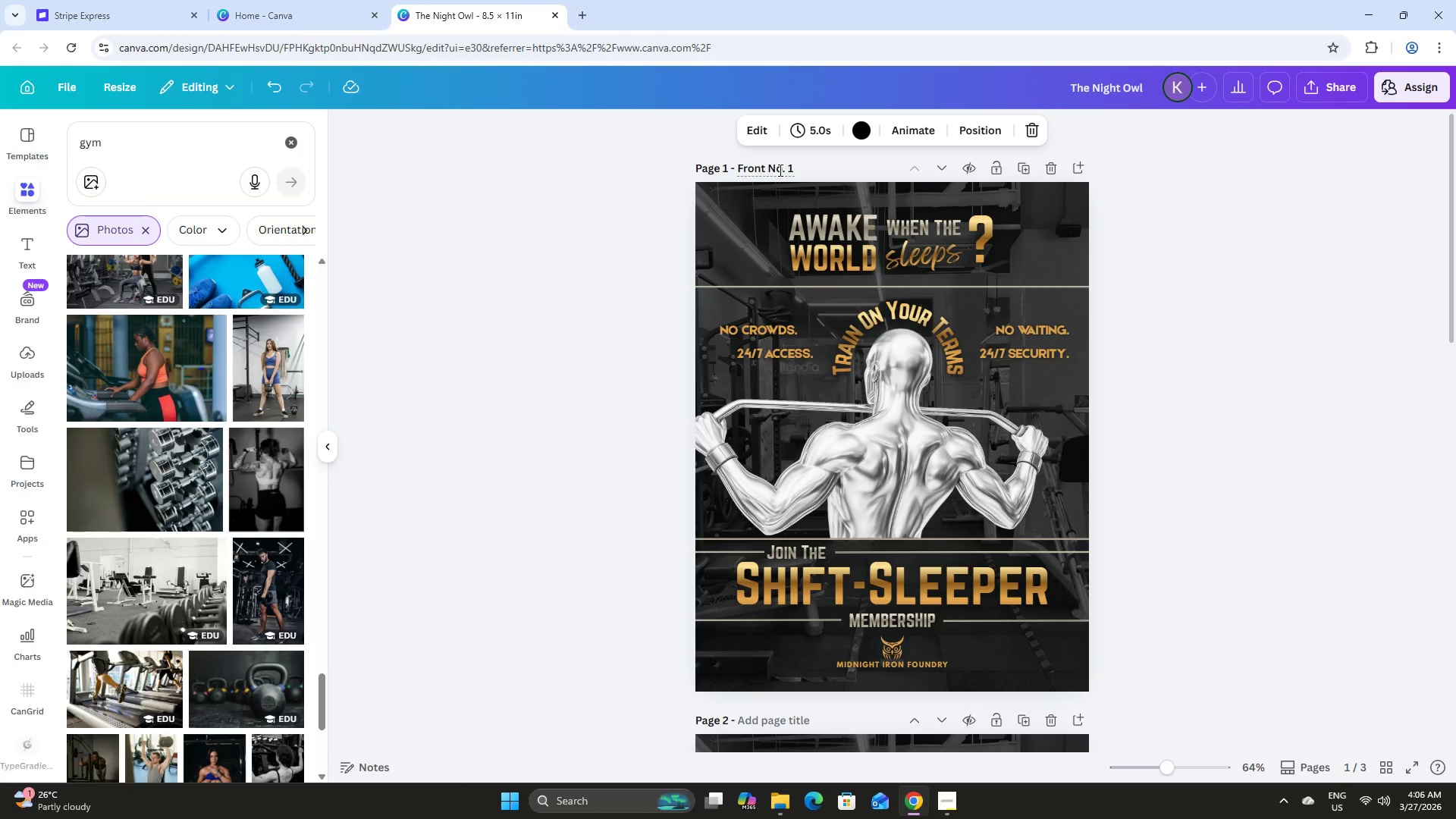 
type(Side )
 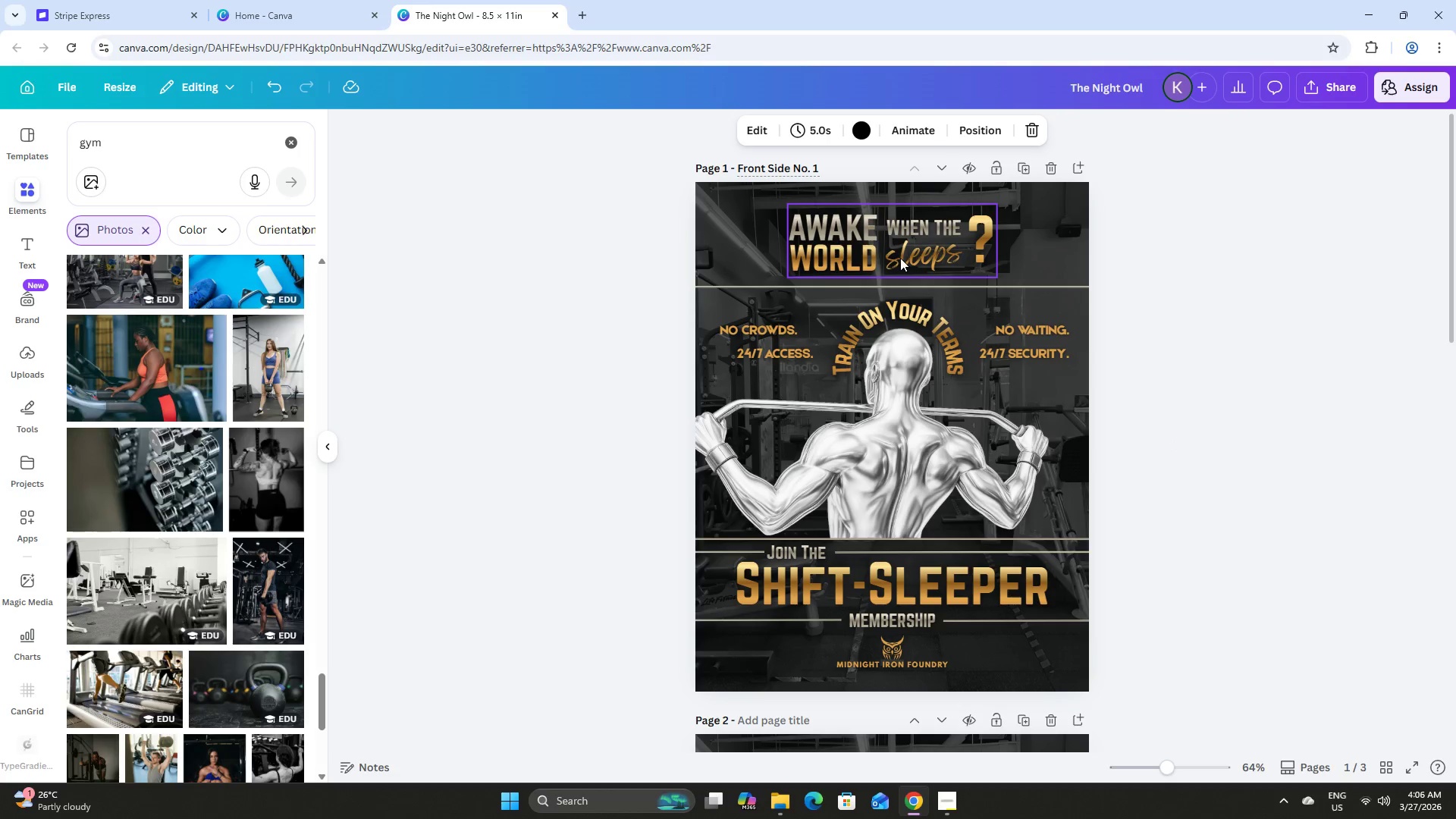 
scroll: coordinate [833, 271], scroll_direction: down, amount: 2.0
 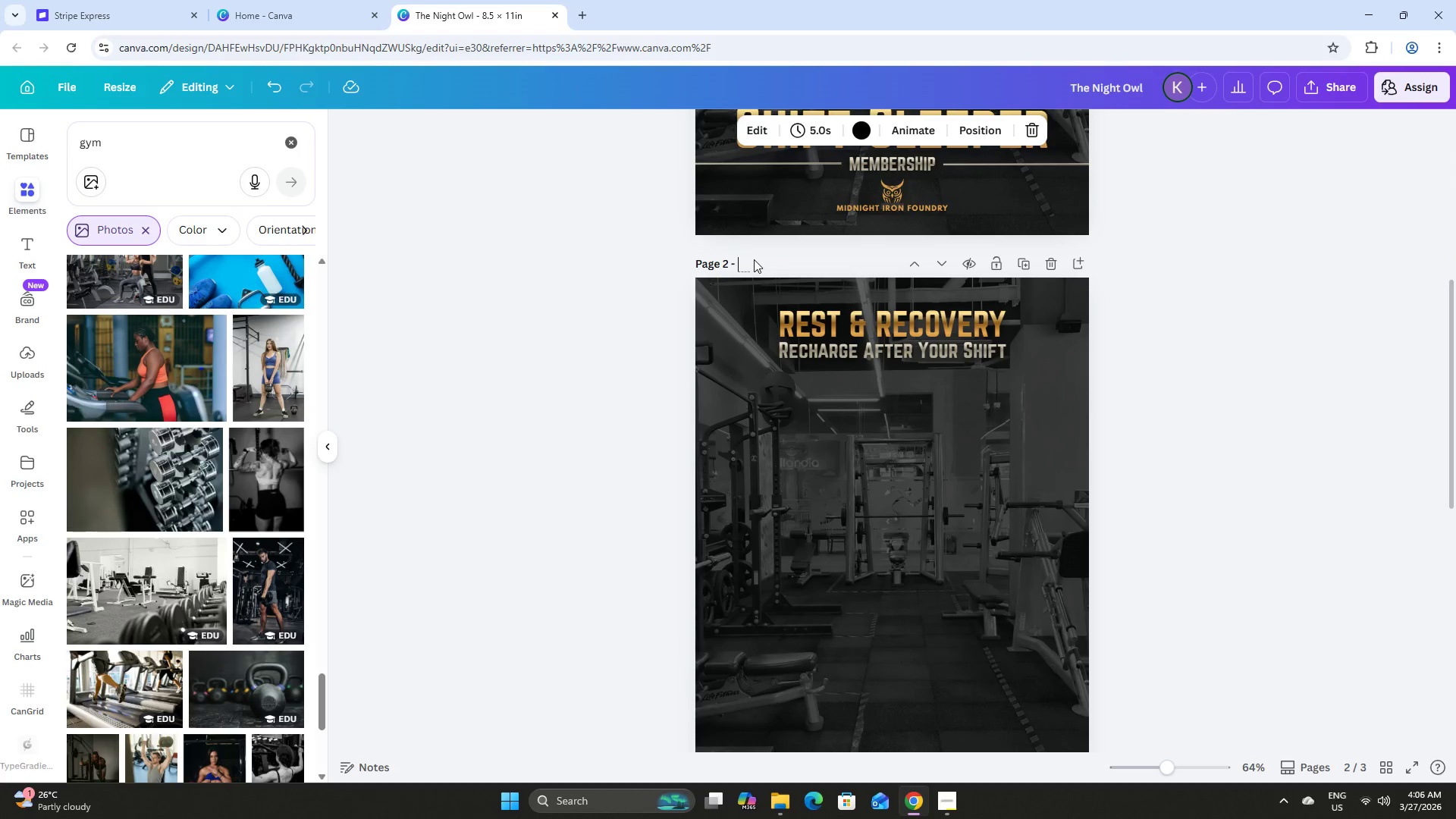 
type(Back Side No. 1)
 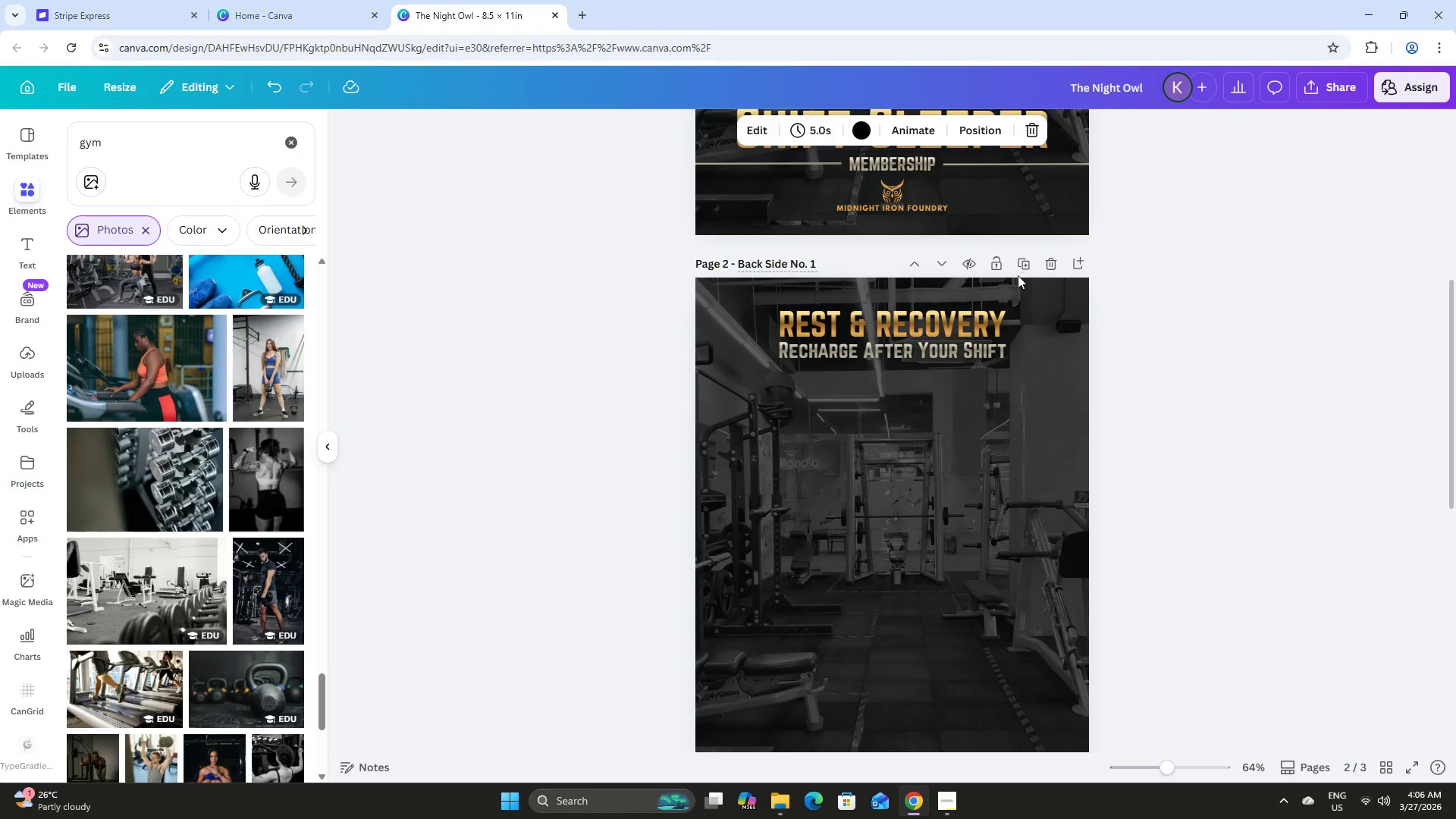 
scroll: coordinate [1018, 278], scroll_direction: down, amount: 4.0
 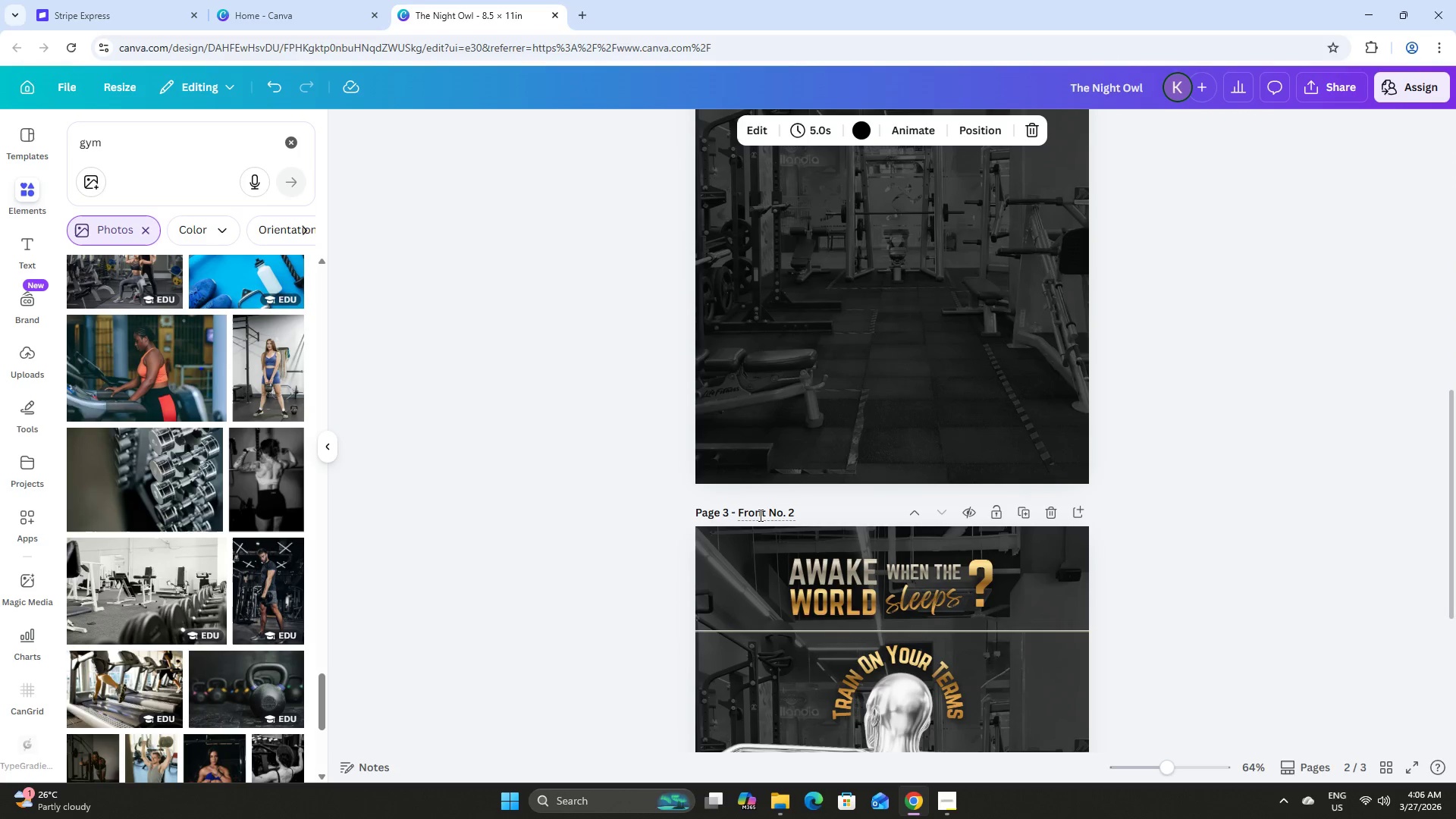 
left_click([766, 514])
 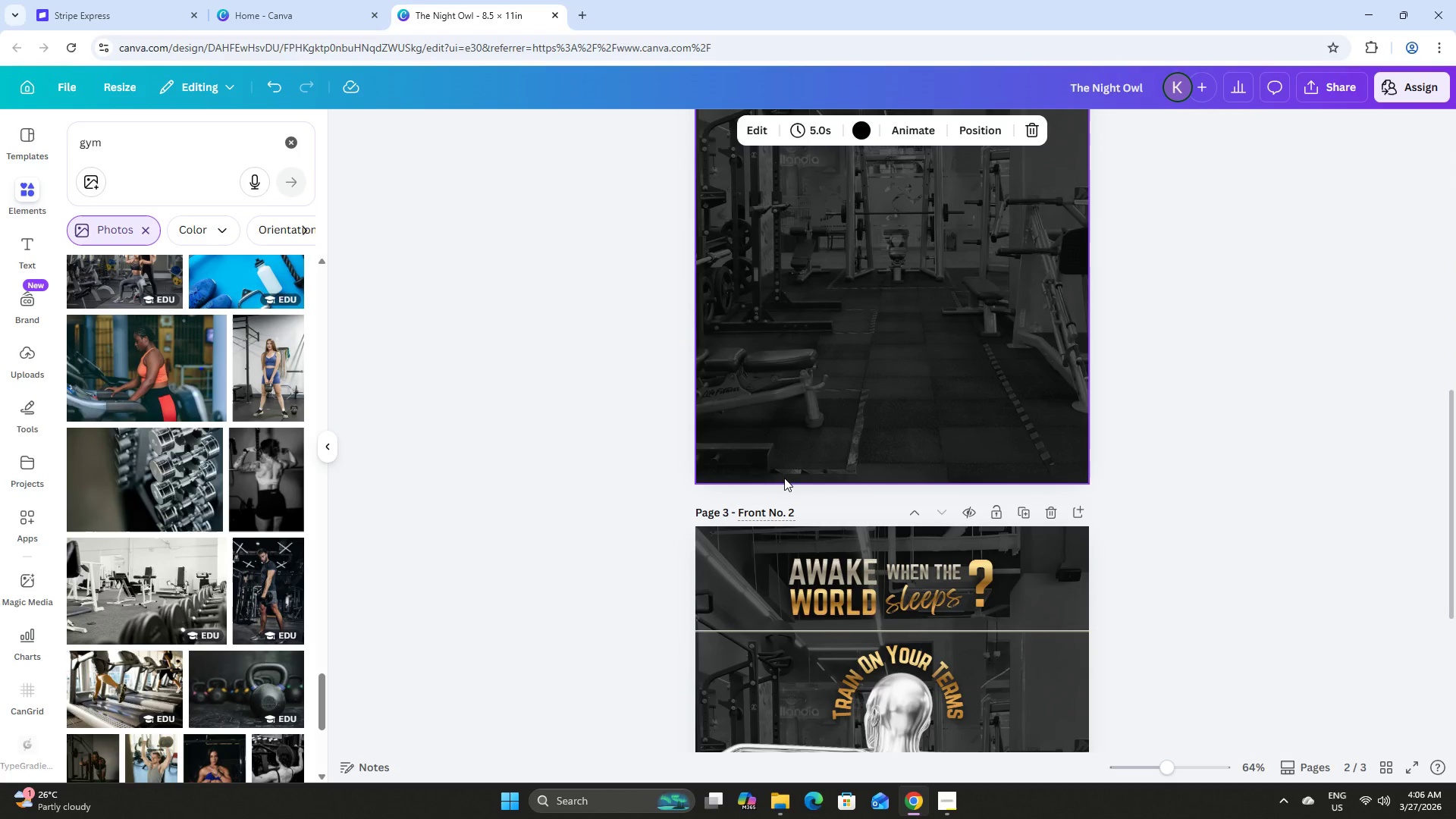 
type( Side)
 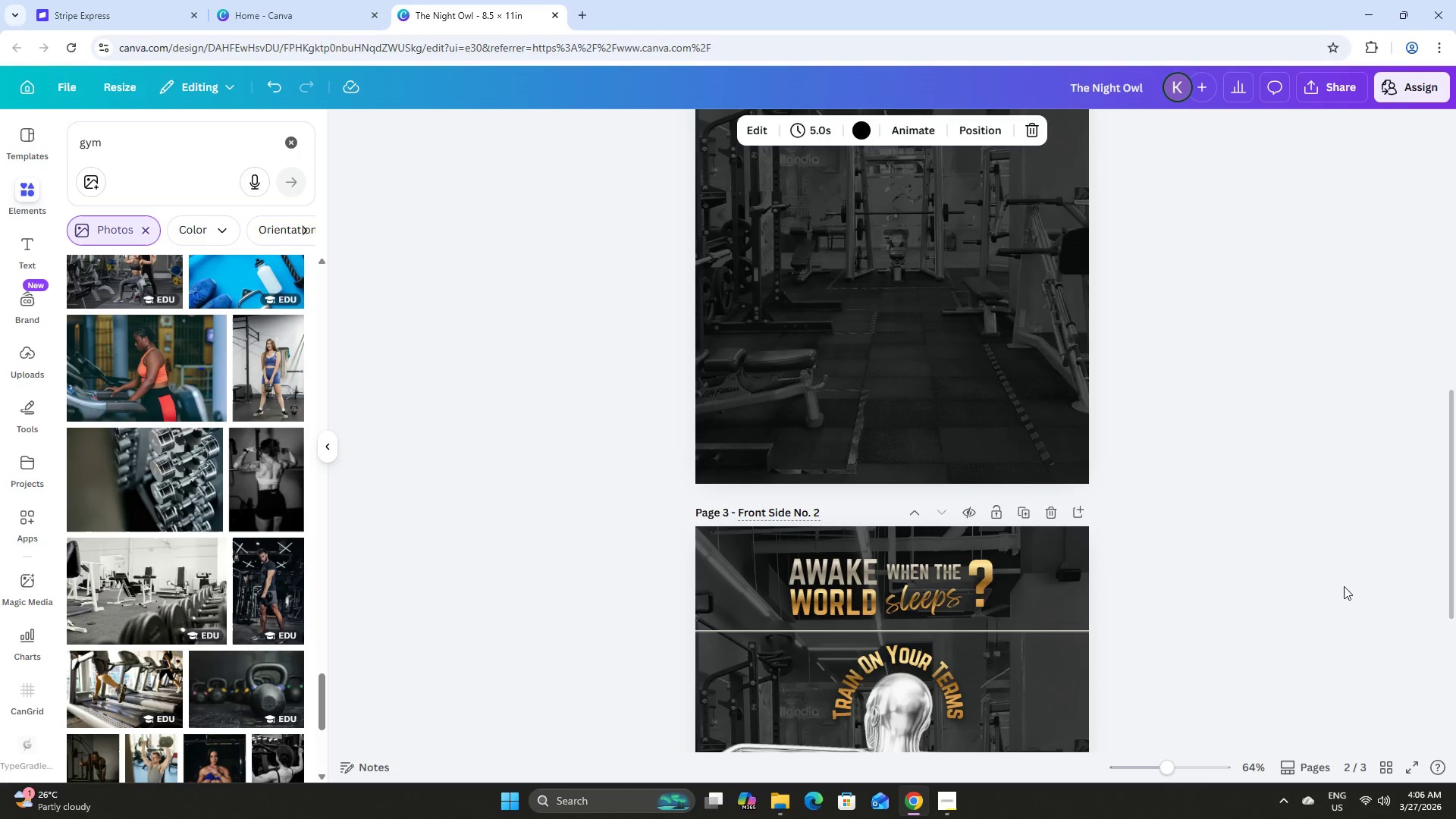 
left_click([1271, 494])
 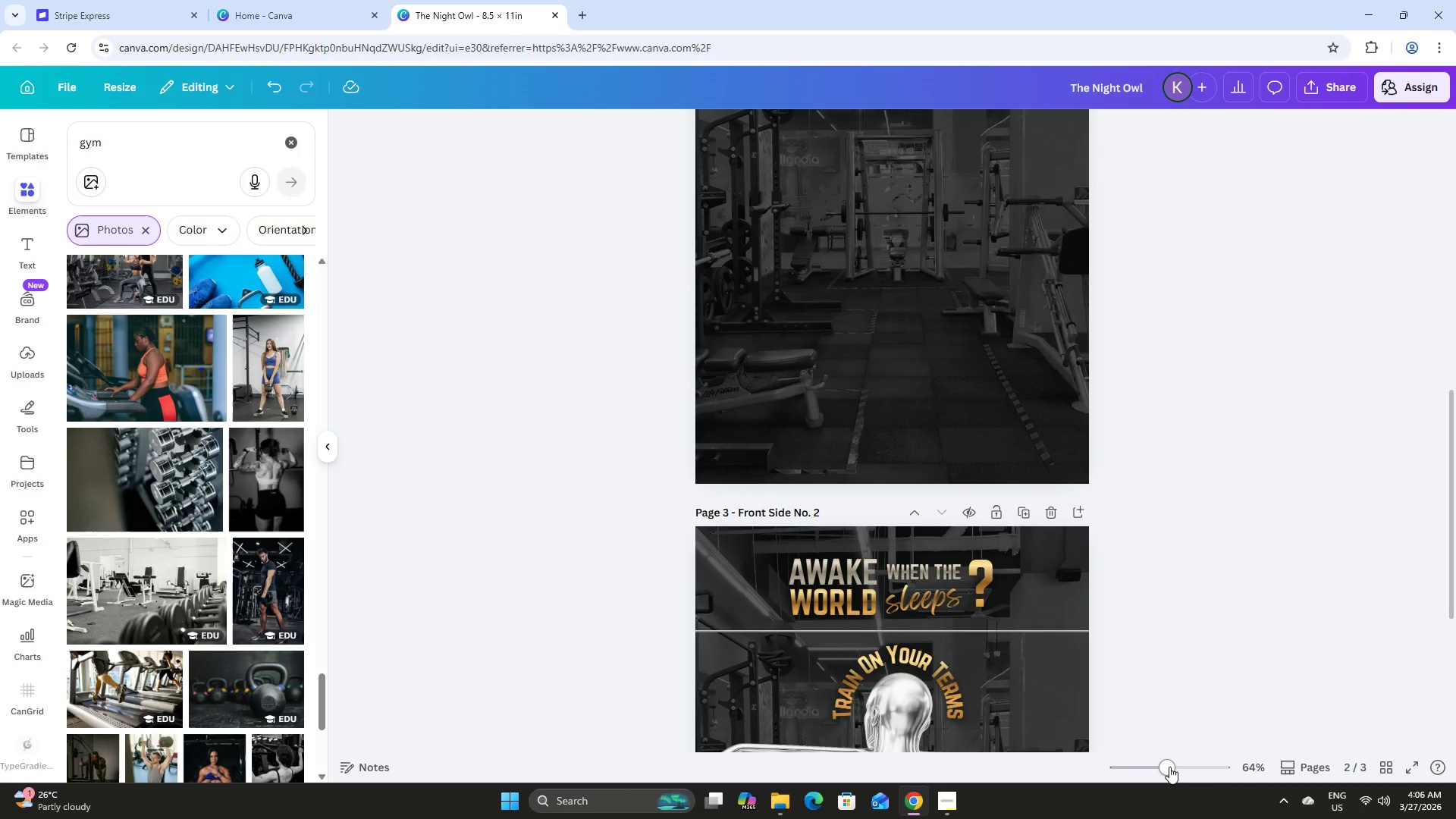 
left_click_drag(start_coordinate=[1169, 767], to_coordinate=[1188, 769])
 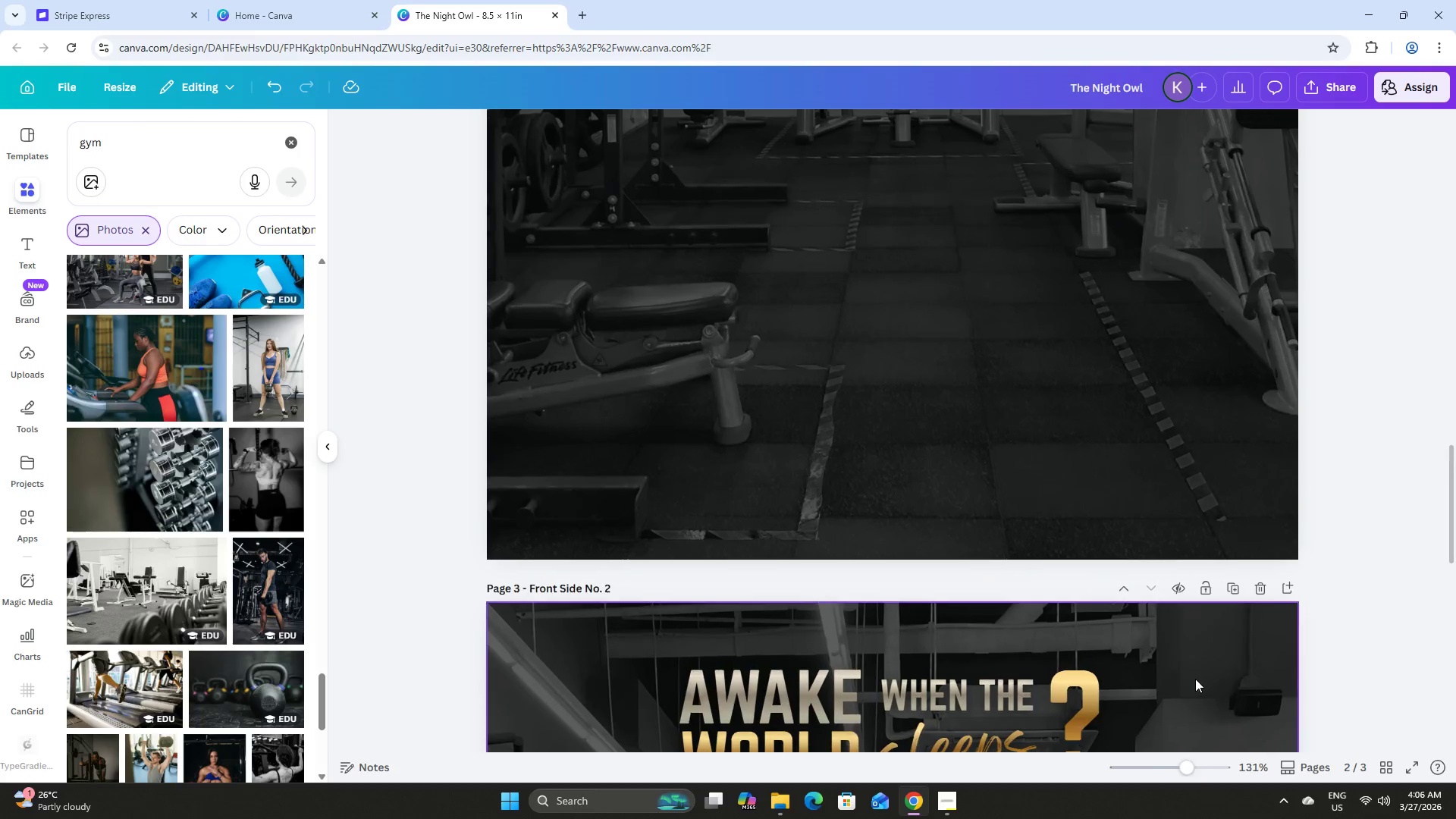 
scroll: coordinate [1202, 673], scroll_direction: up, amount: 10.0
 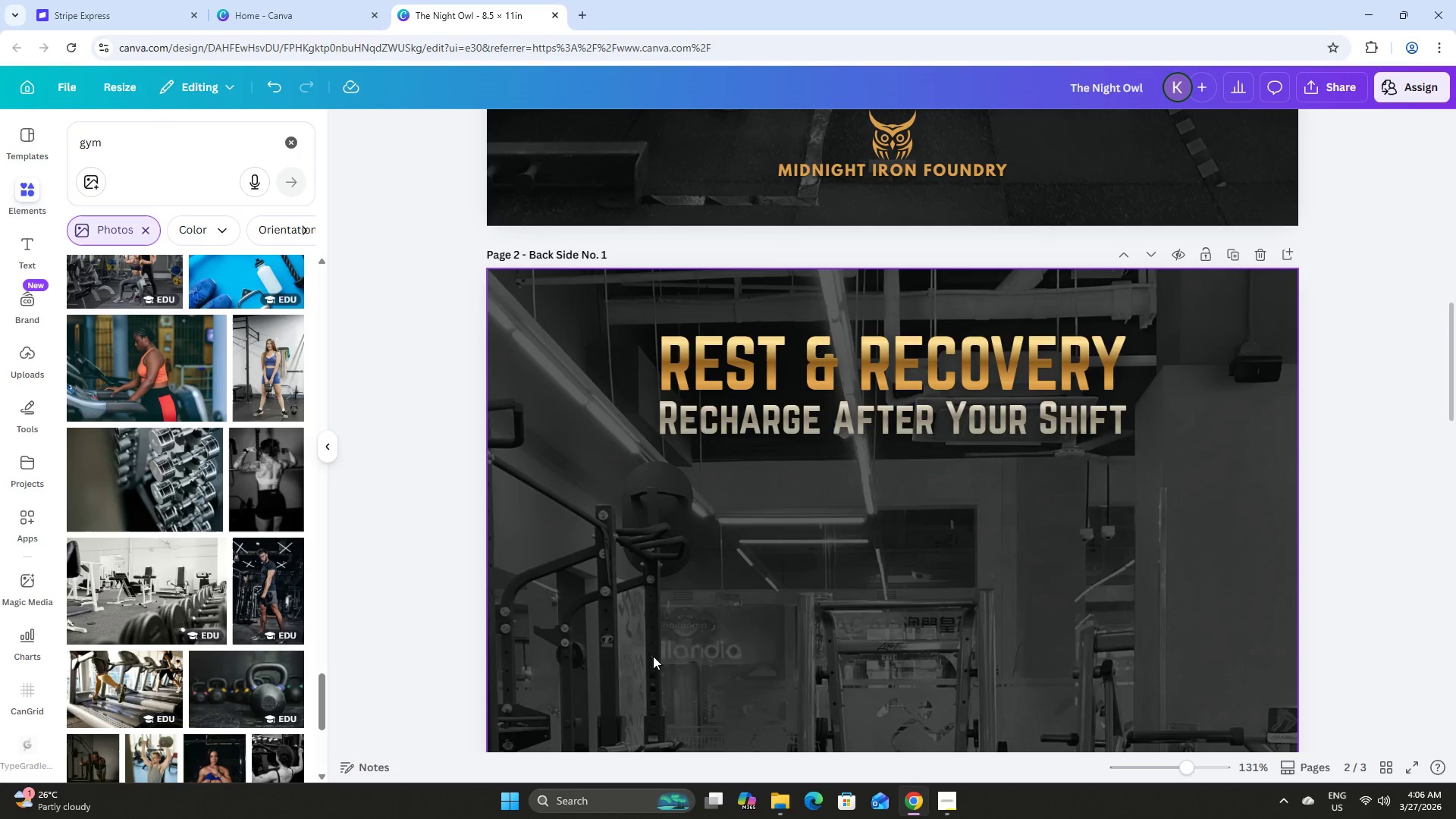 
left_click([940, 804])